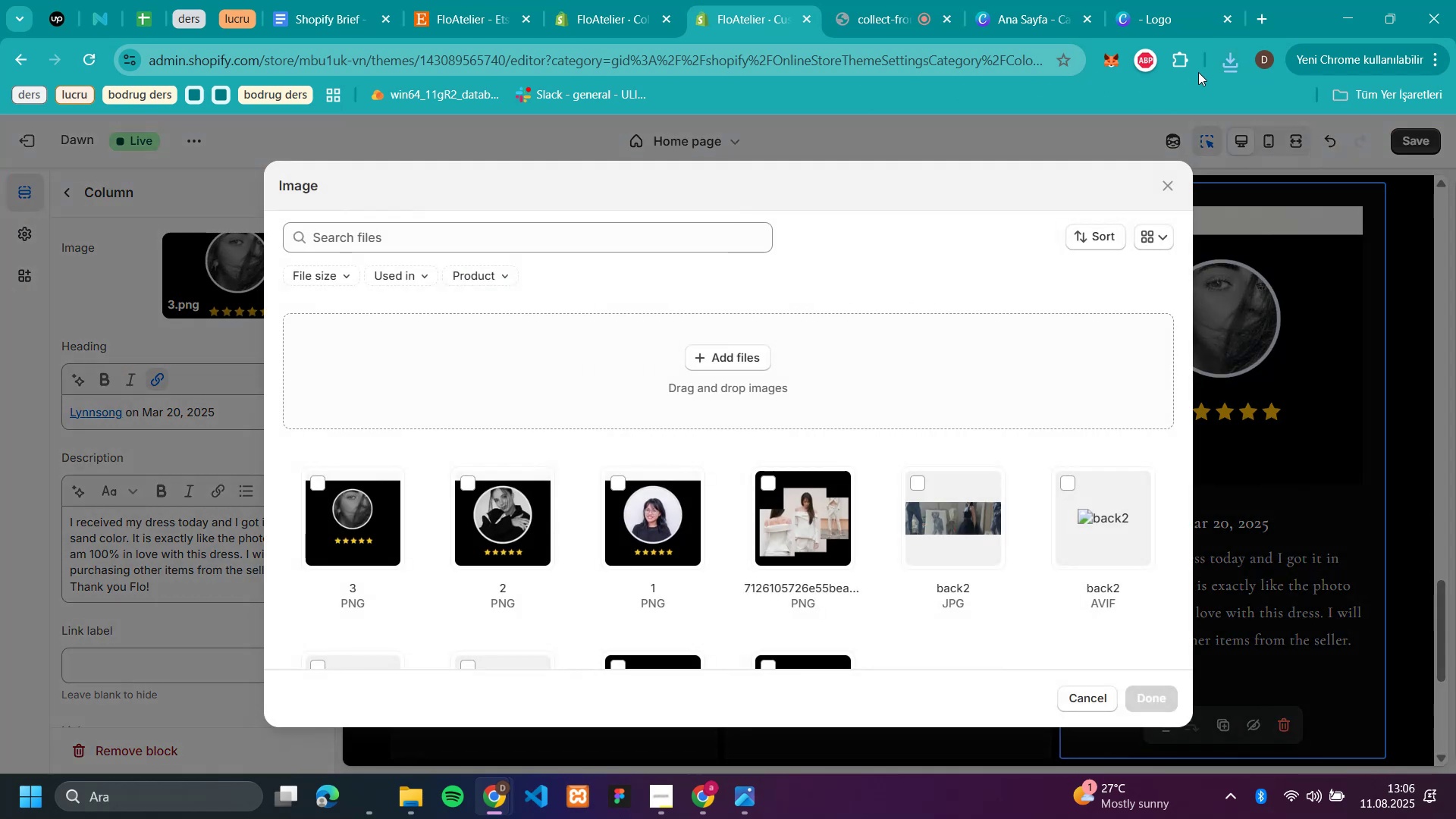 
left_click([1233, 65])
 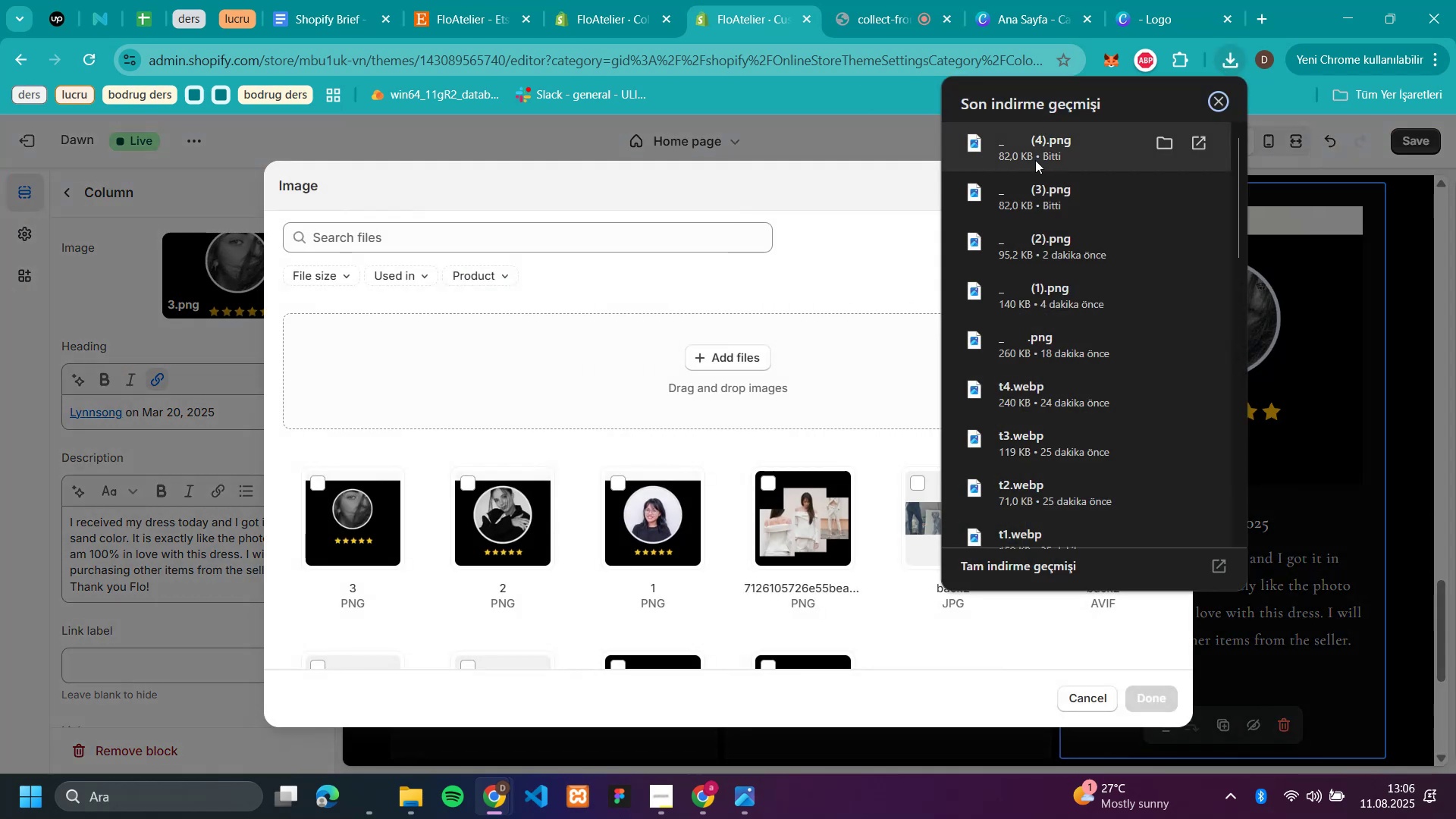 
left_click_drag(start_coordinate=[1025, 150], to_coordinate=[803, 409])
 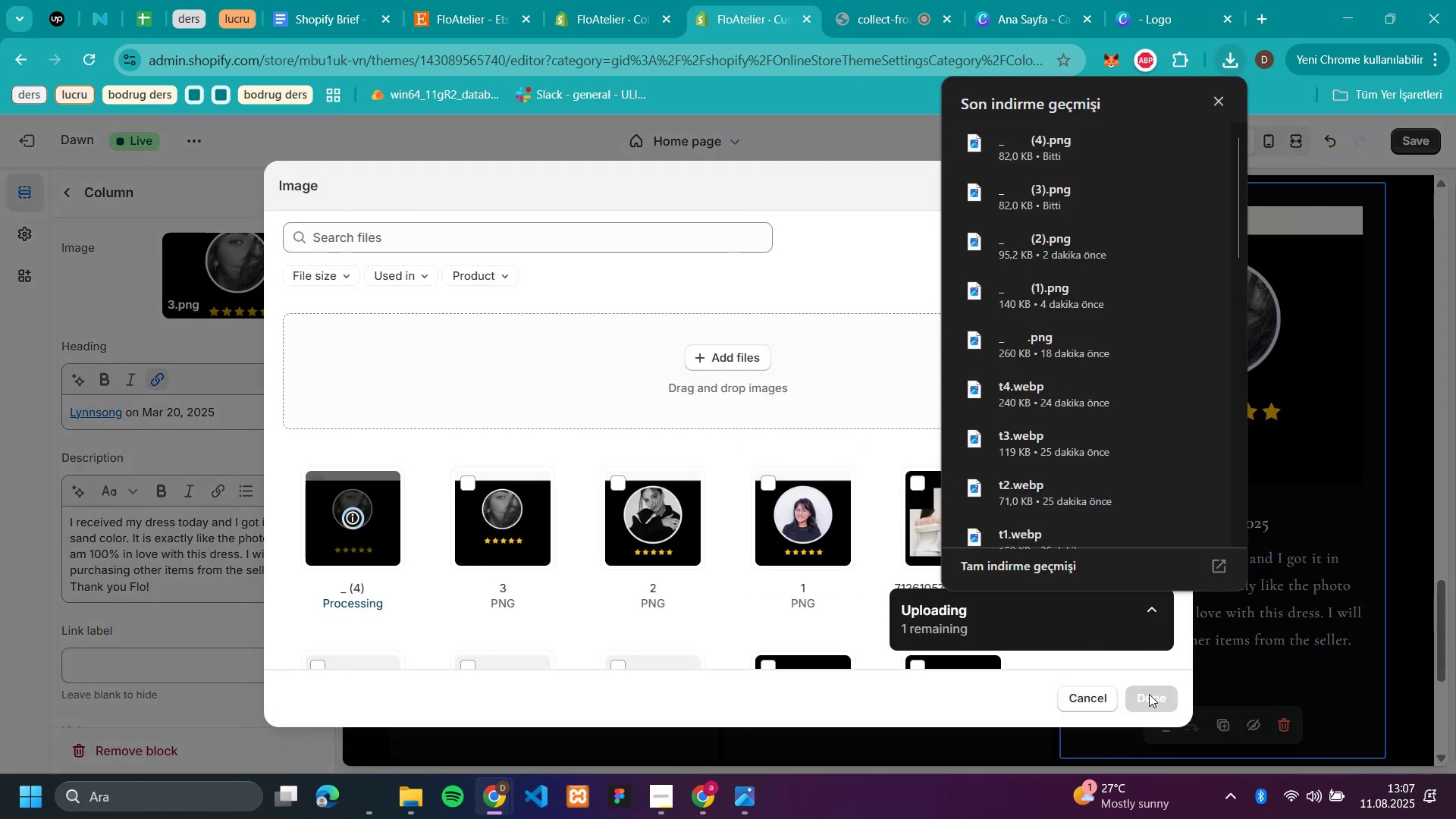 
wait(5.15)
 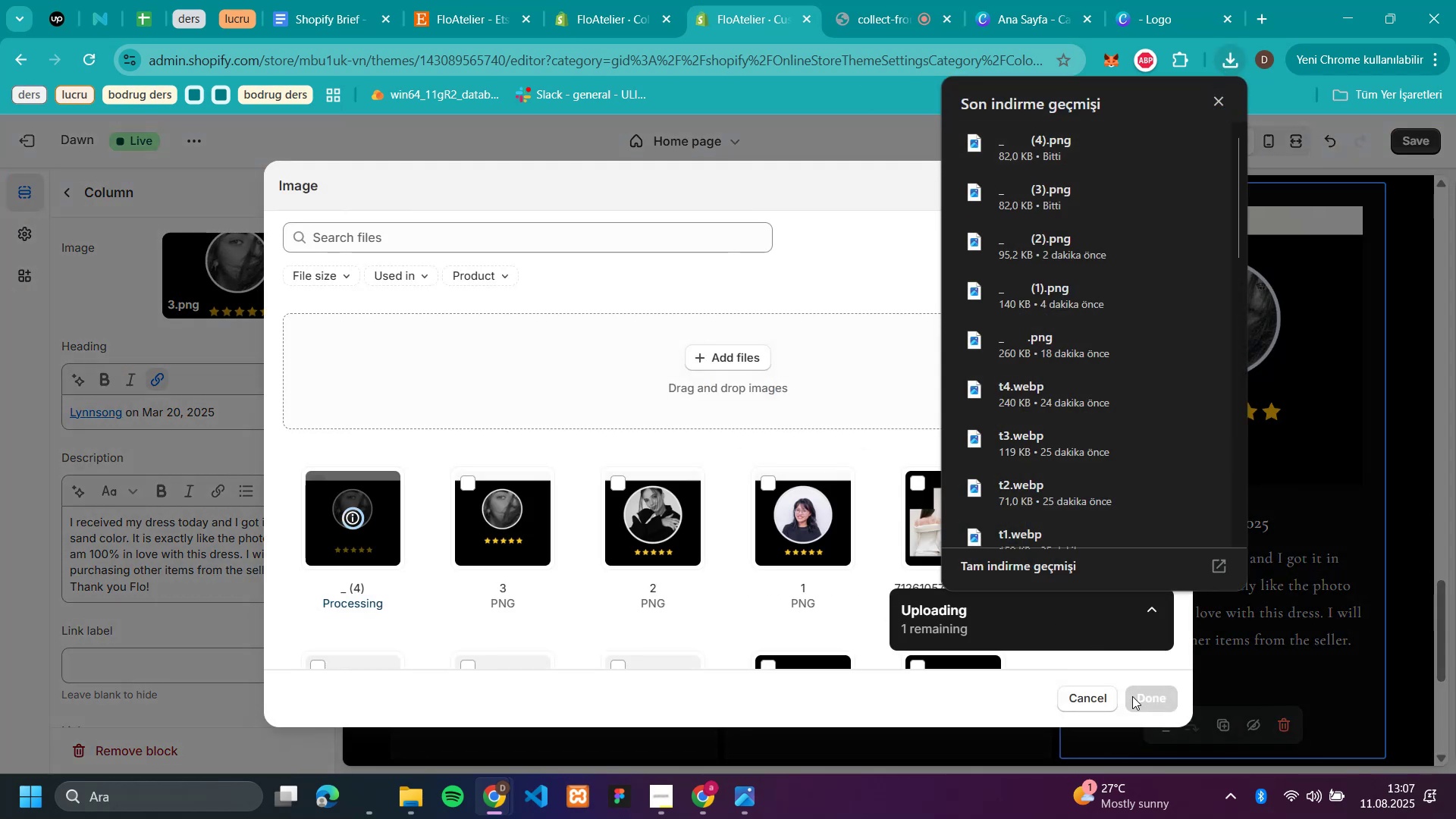 
left_click([1149, 694])
 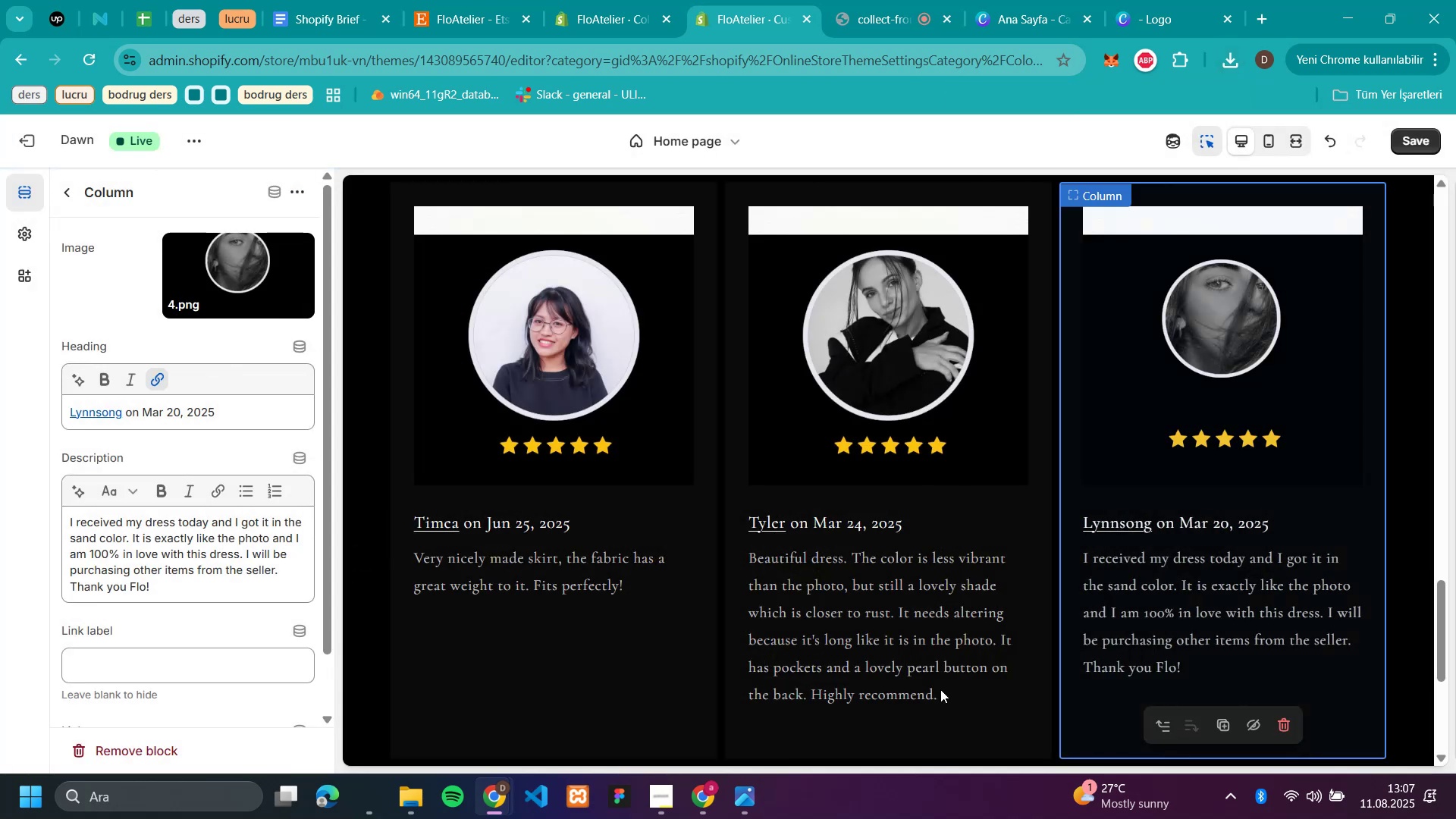 